 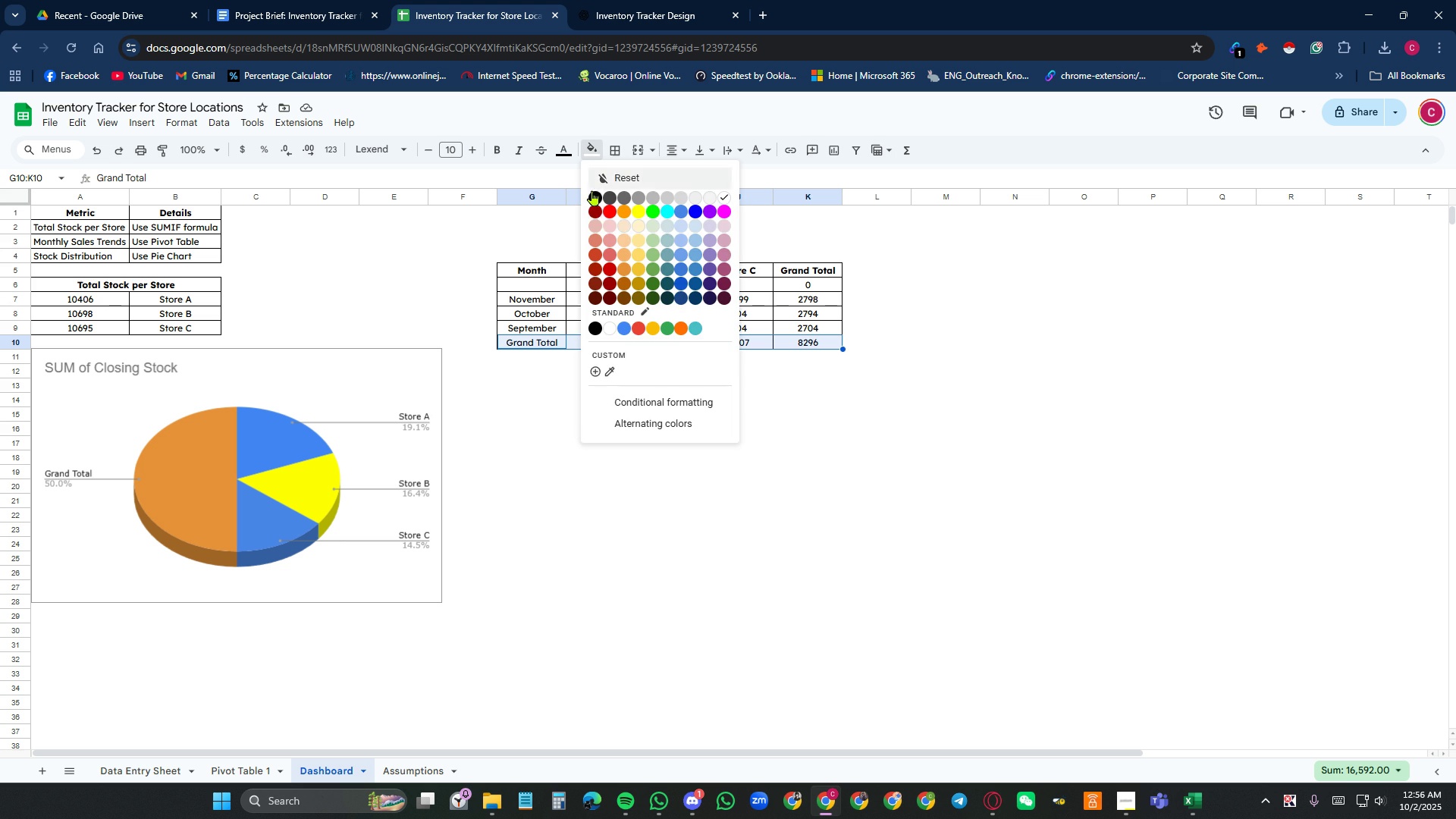 
left_click([665, 225])
 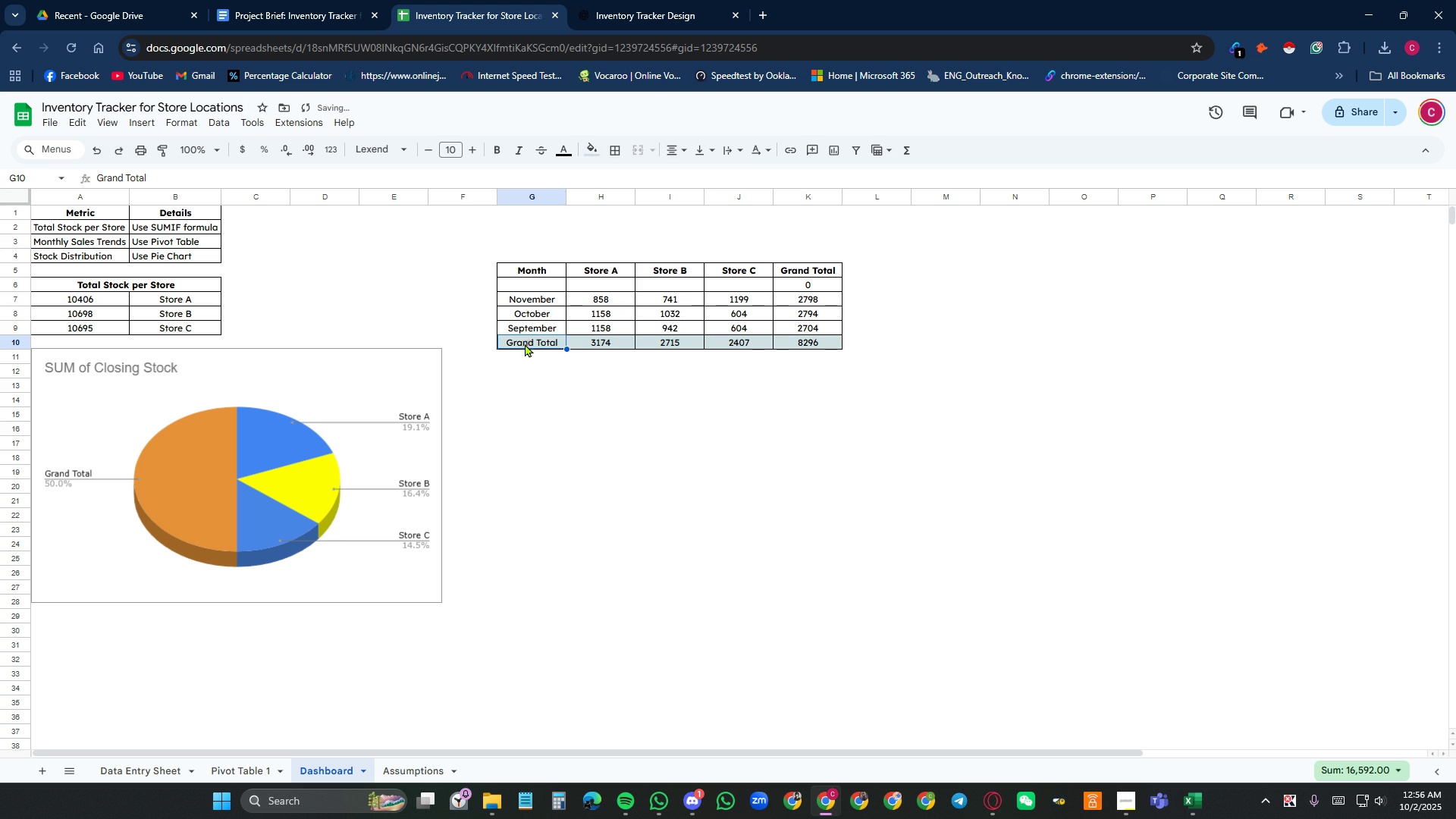 
left_click([525, 344])
 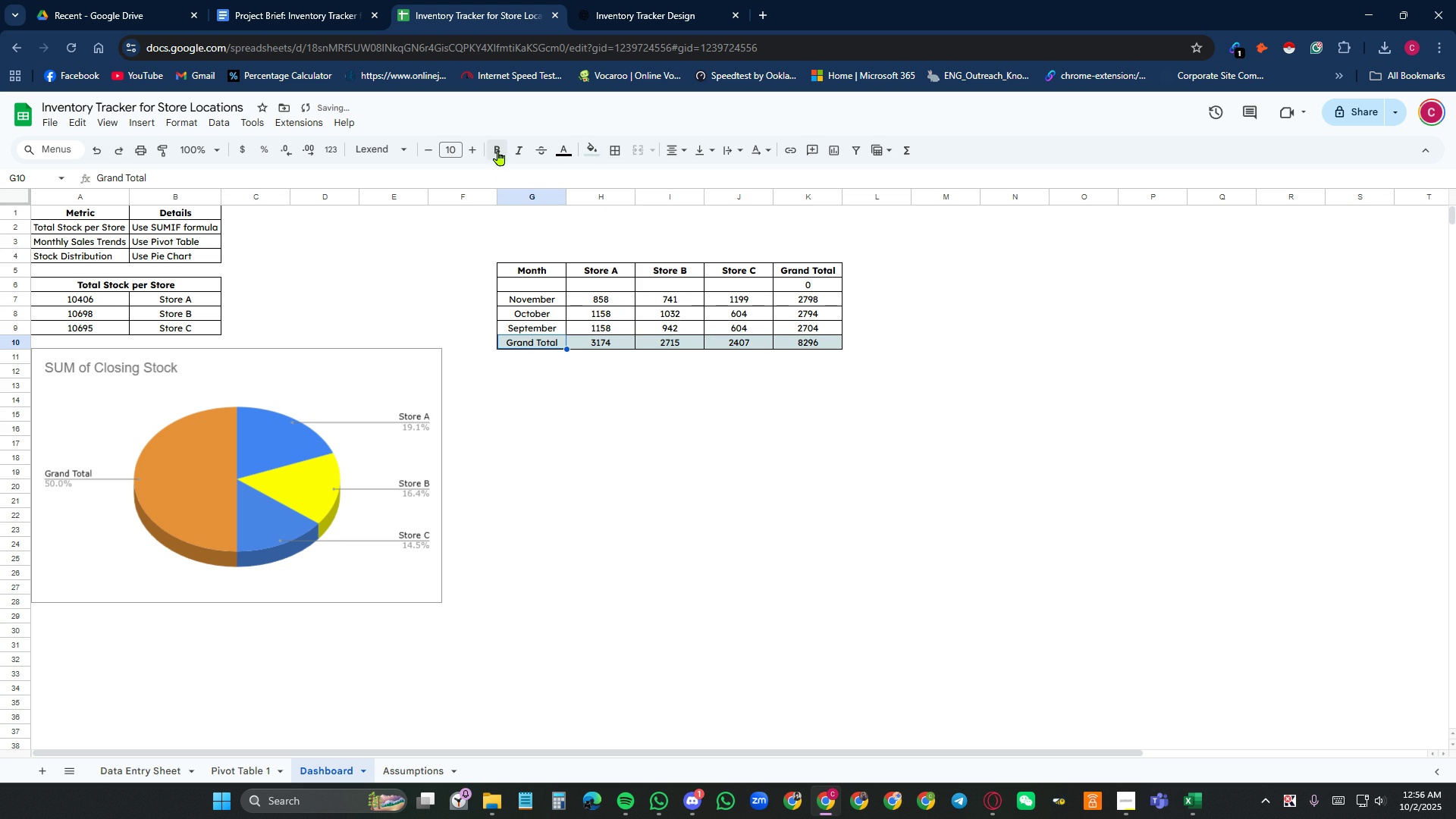 
left_click([498, 150])
 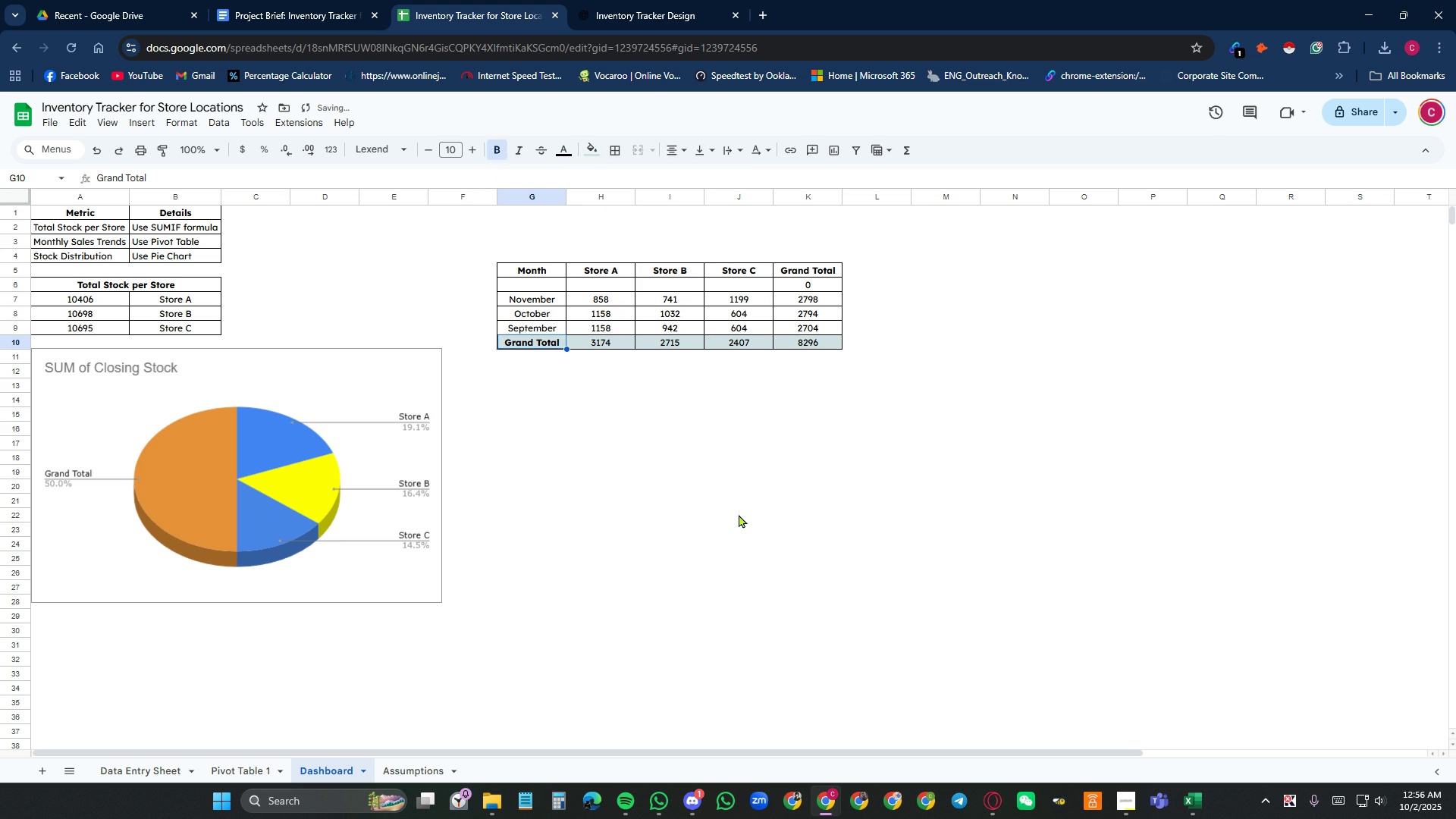 
left_click([741, 513])
 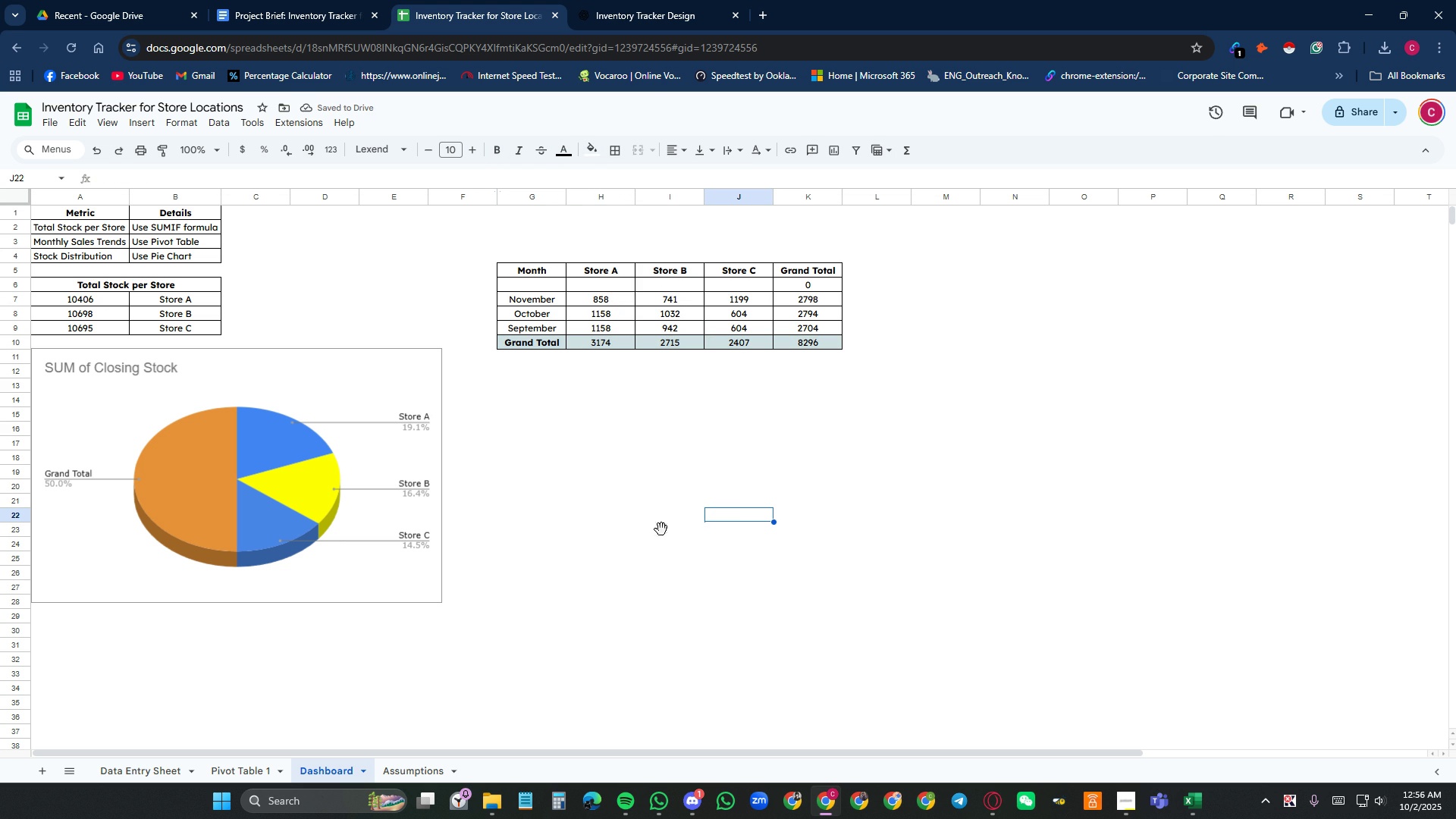 
wait(6.24)
 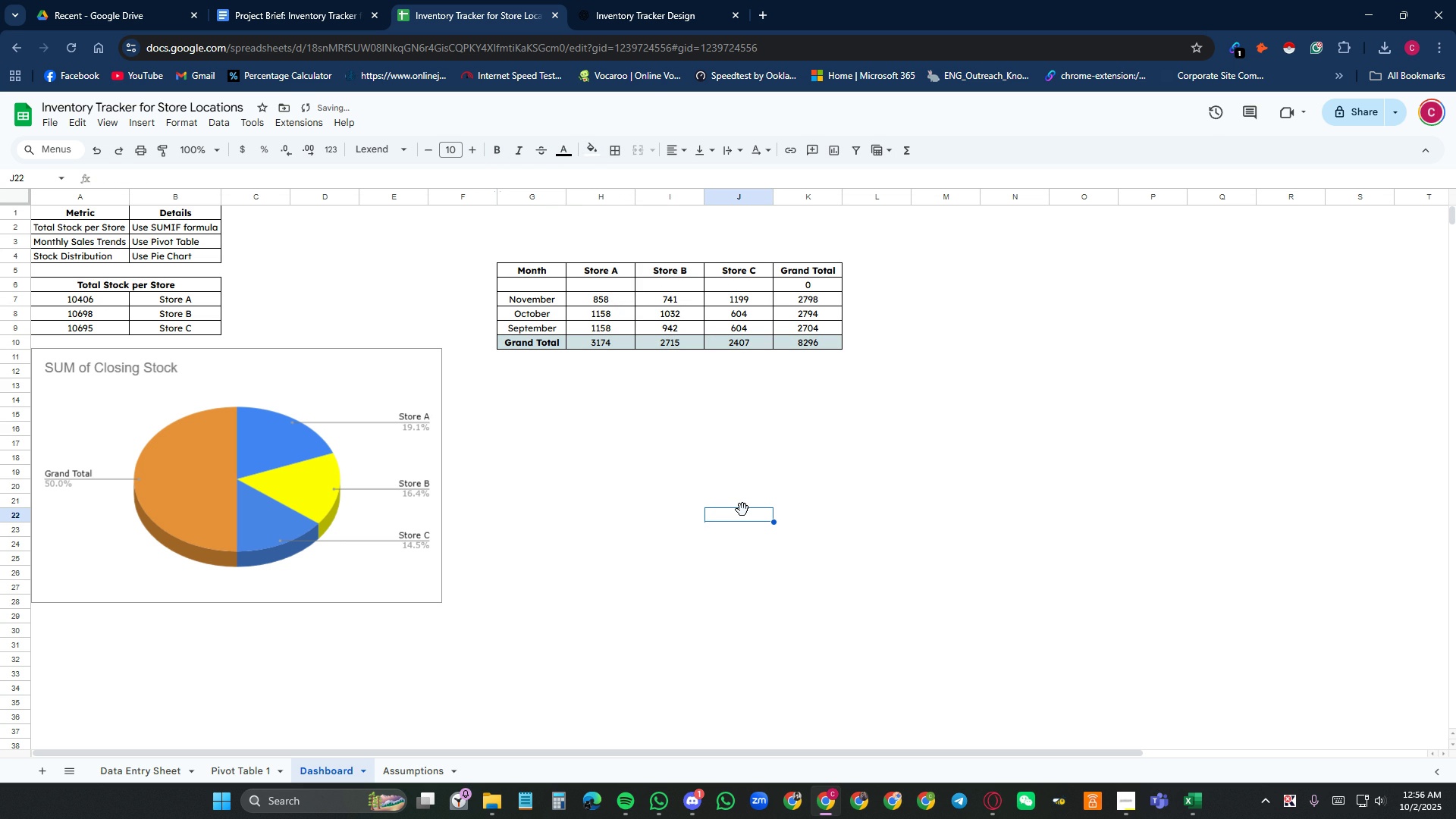 
left_click([190, 394])
 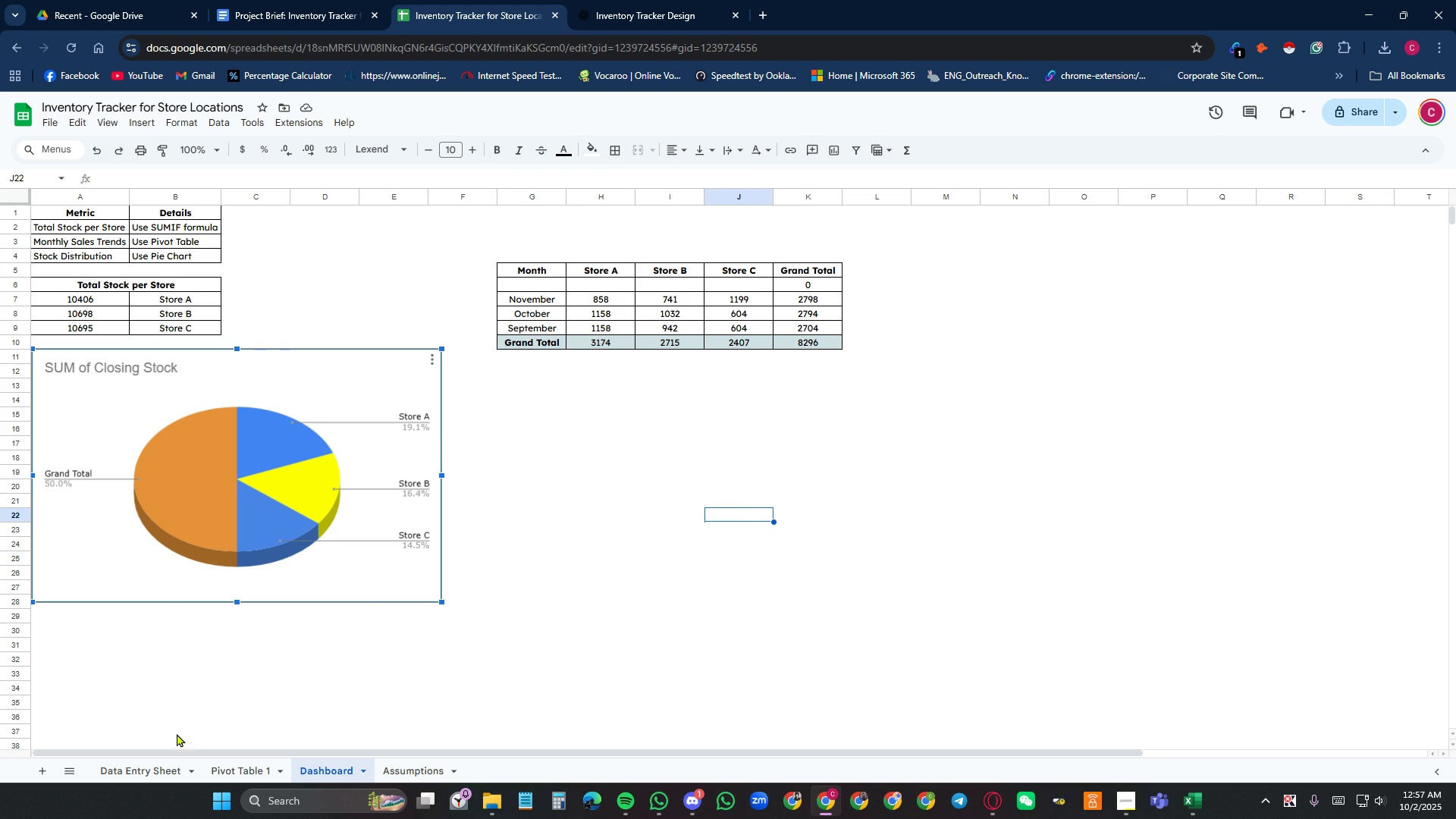 
left_click([234, 770])
 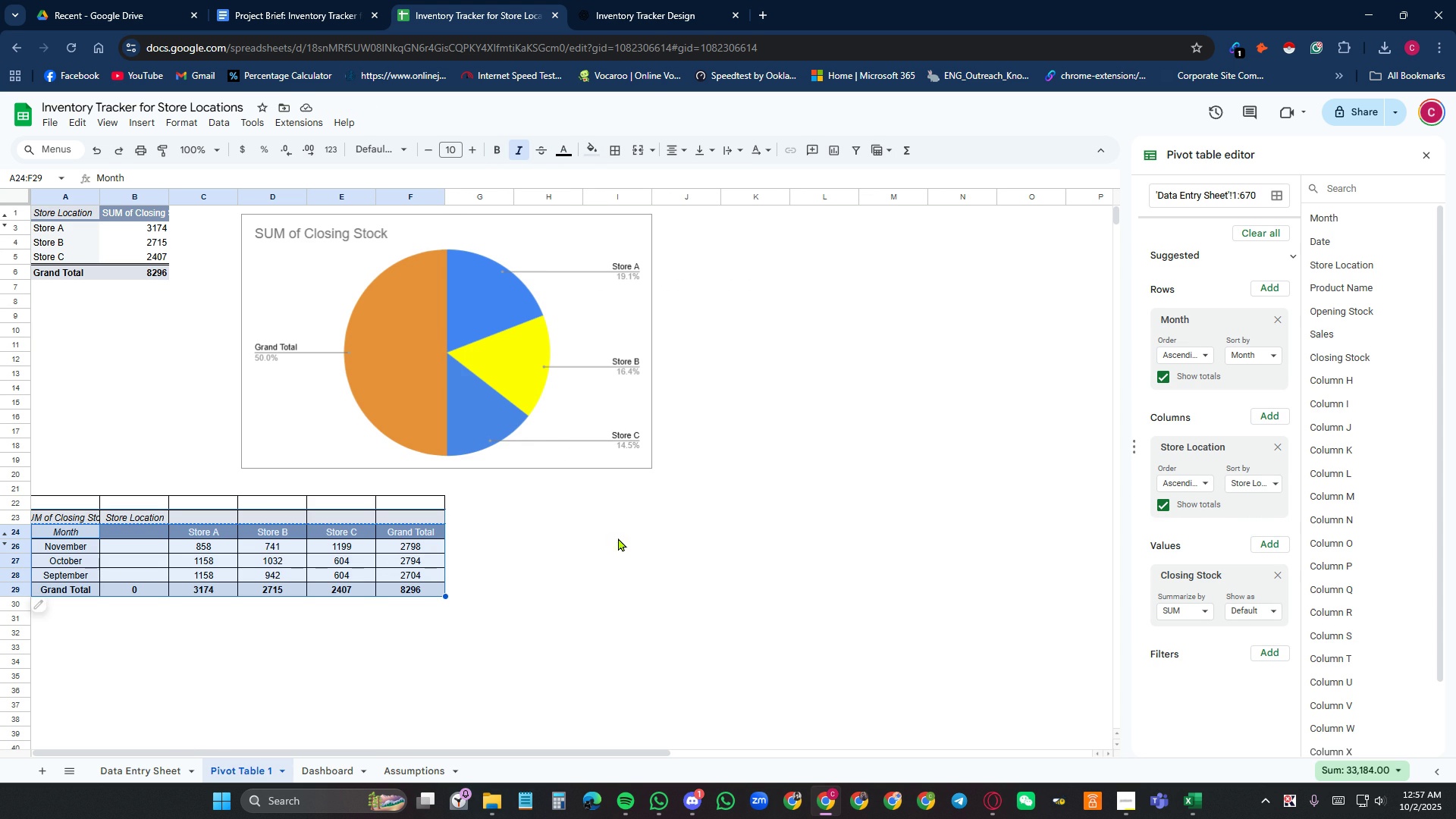 
mouse_move([521, 395])
 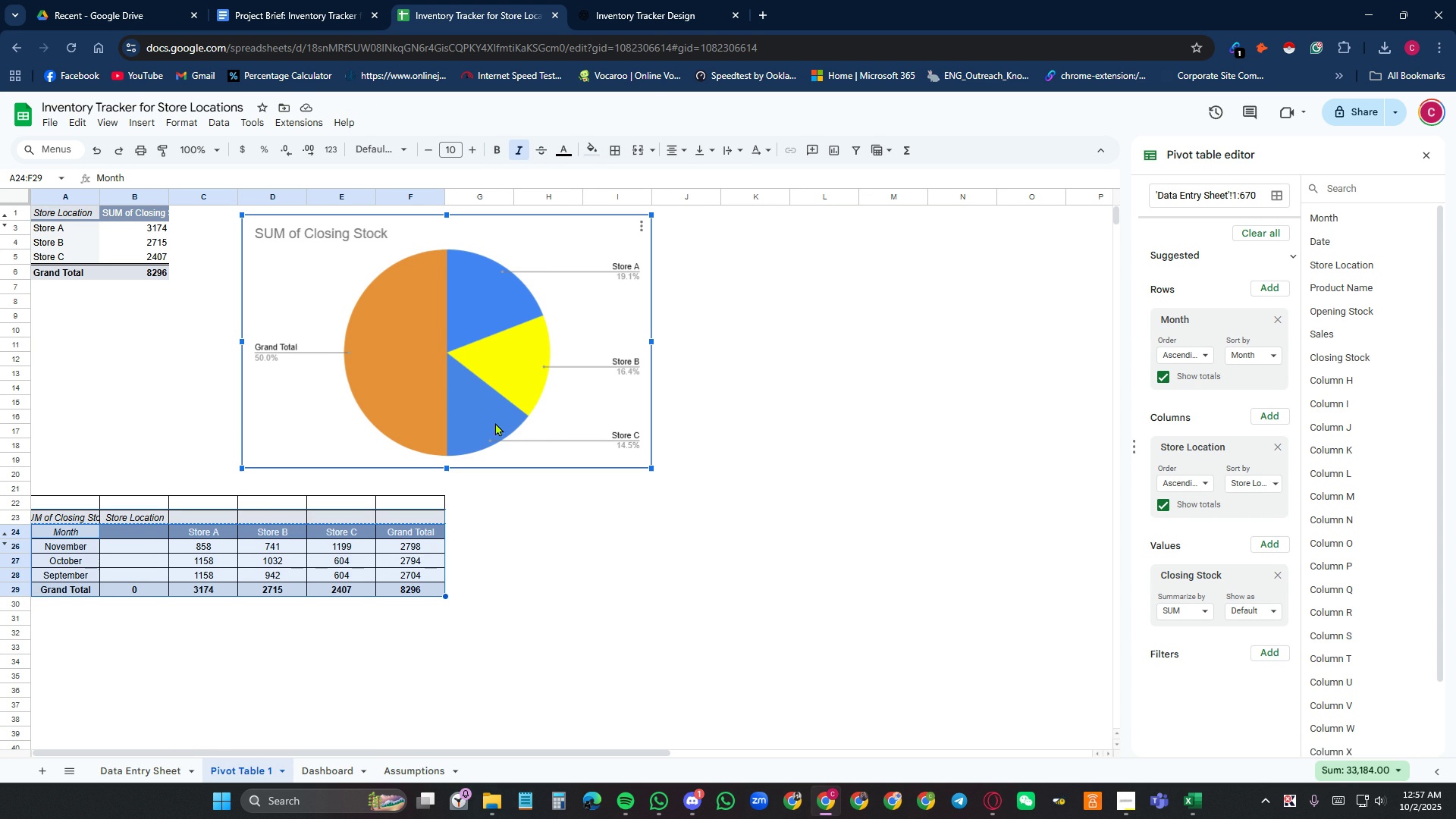 
left_click([495, 422])
 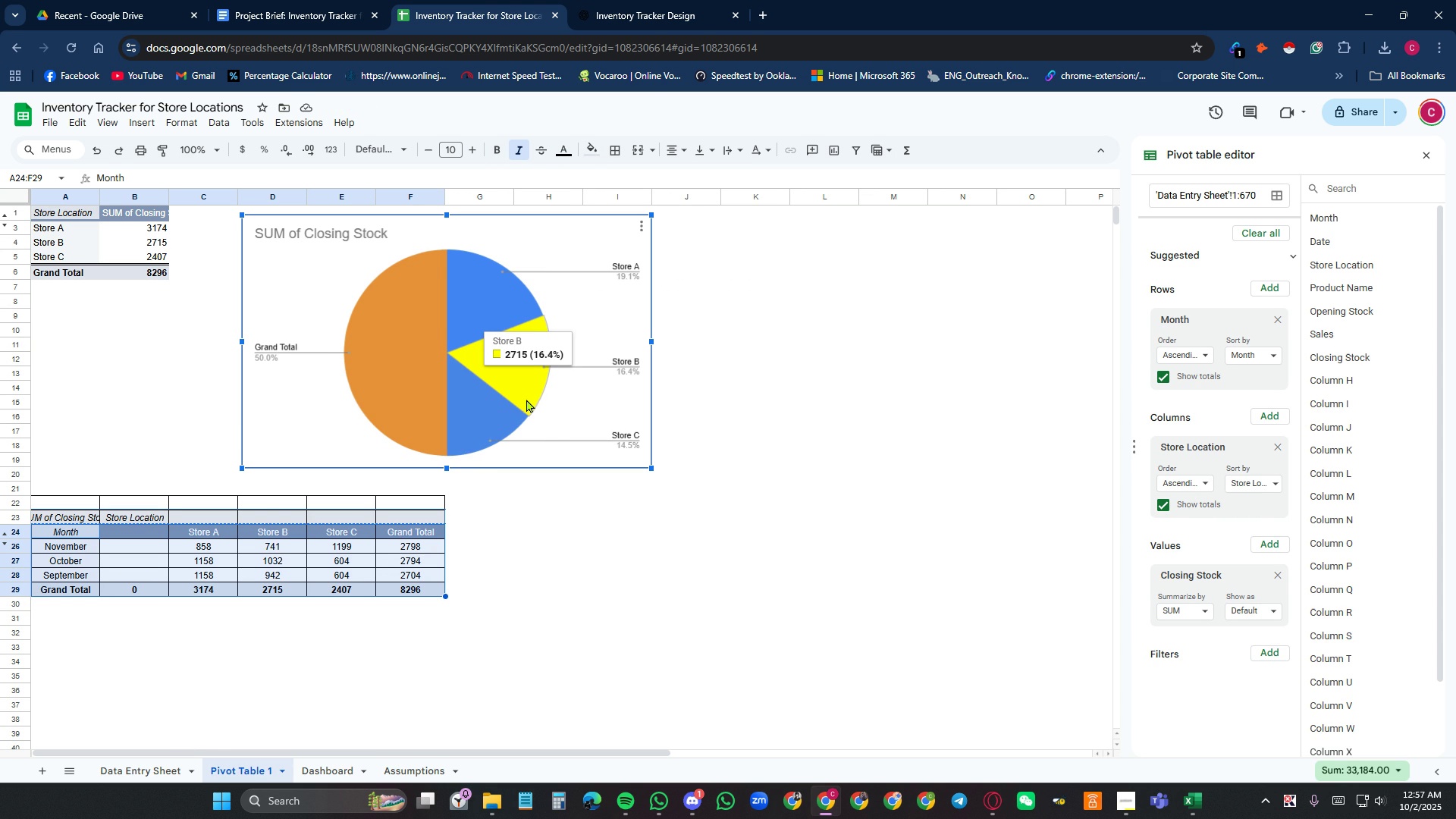 
wait(7.82)
 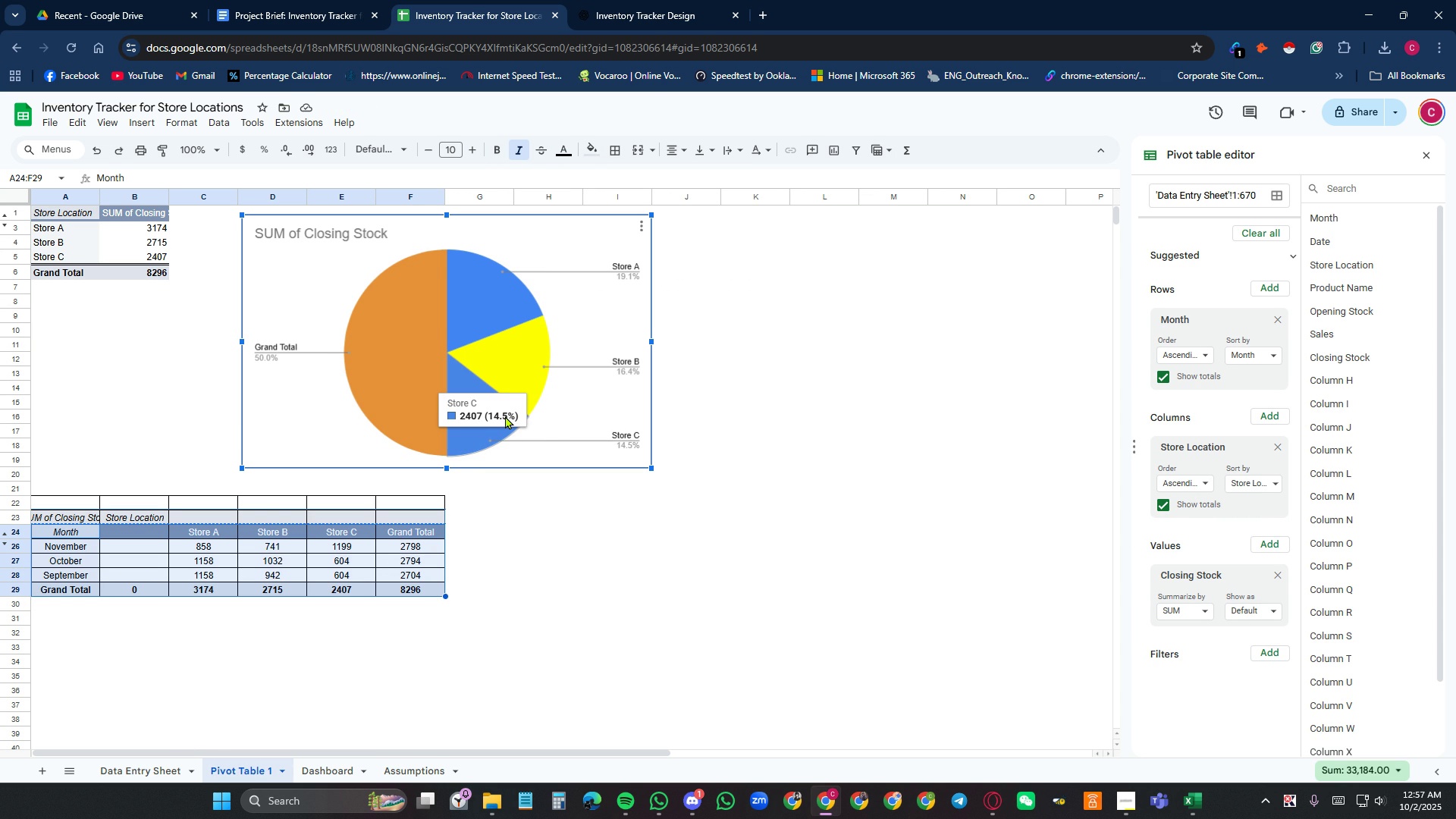 
left_click([563, 397])
 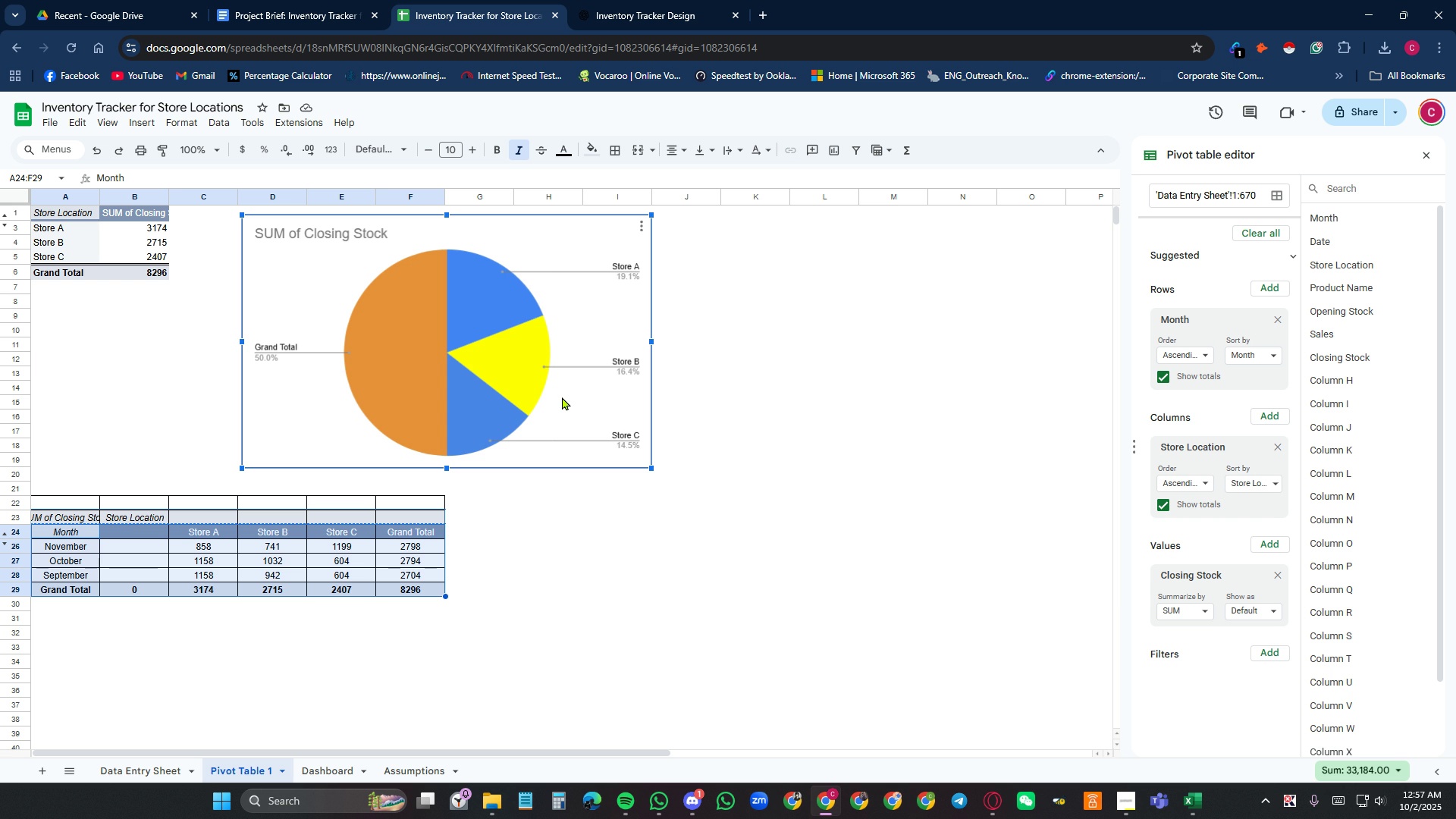 
key(Delete)